 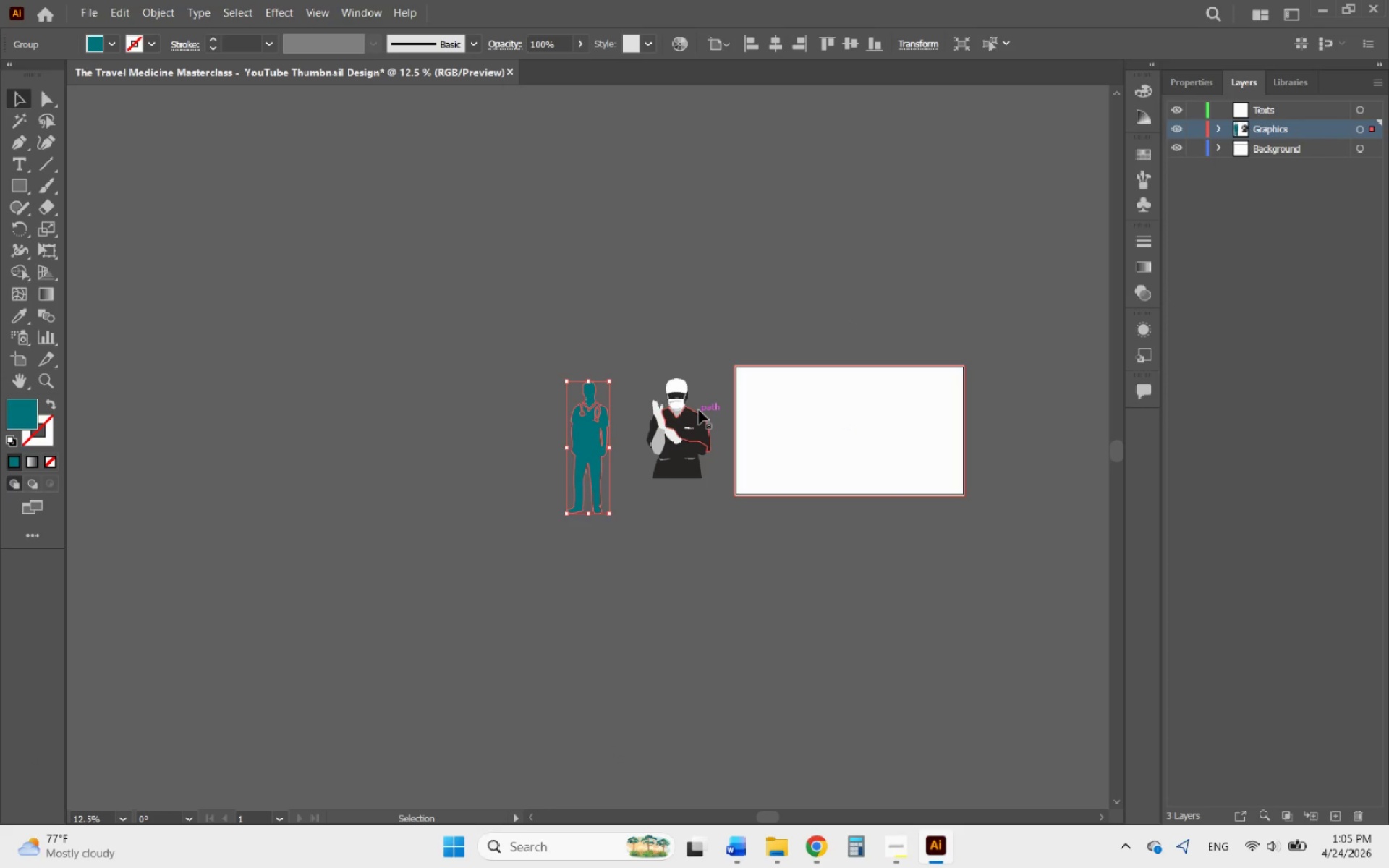 
scroll: coordinate [592, 465], scroll_direction: up, amount: 3.0
 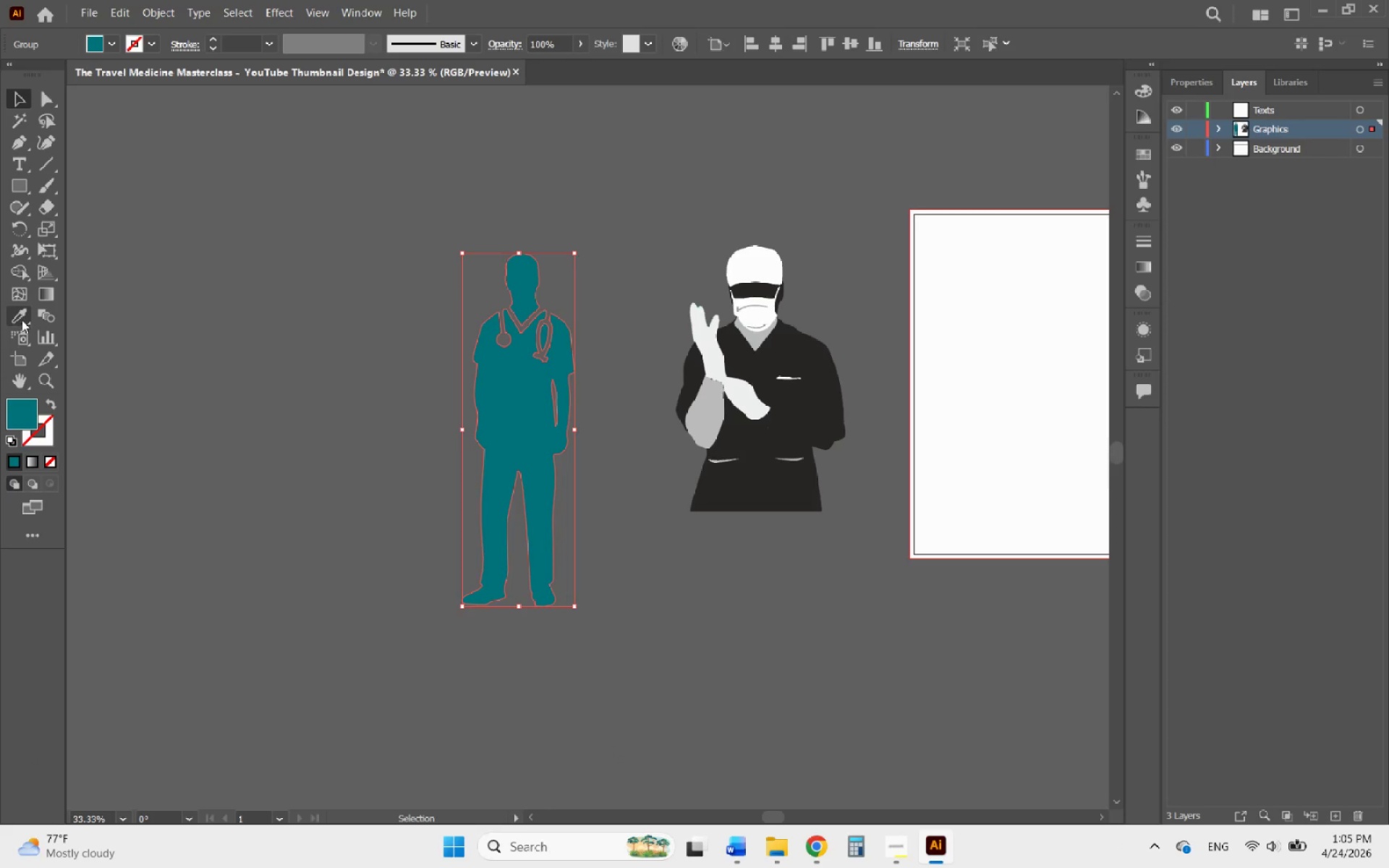 
left_click([15, 314])
 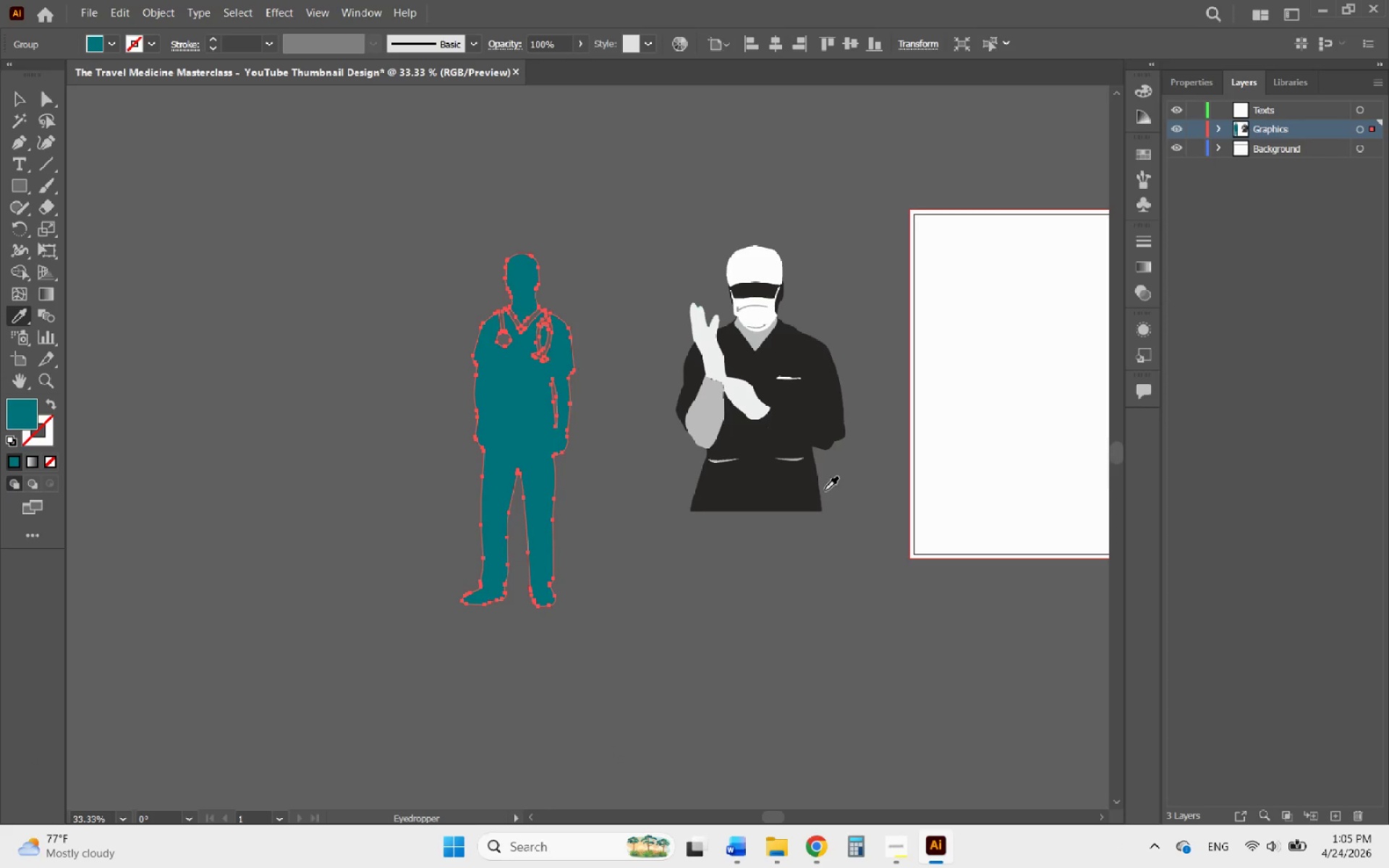 
left_click([768, 490])
 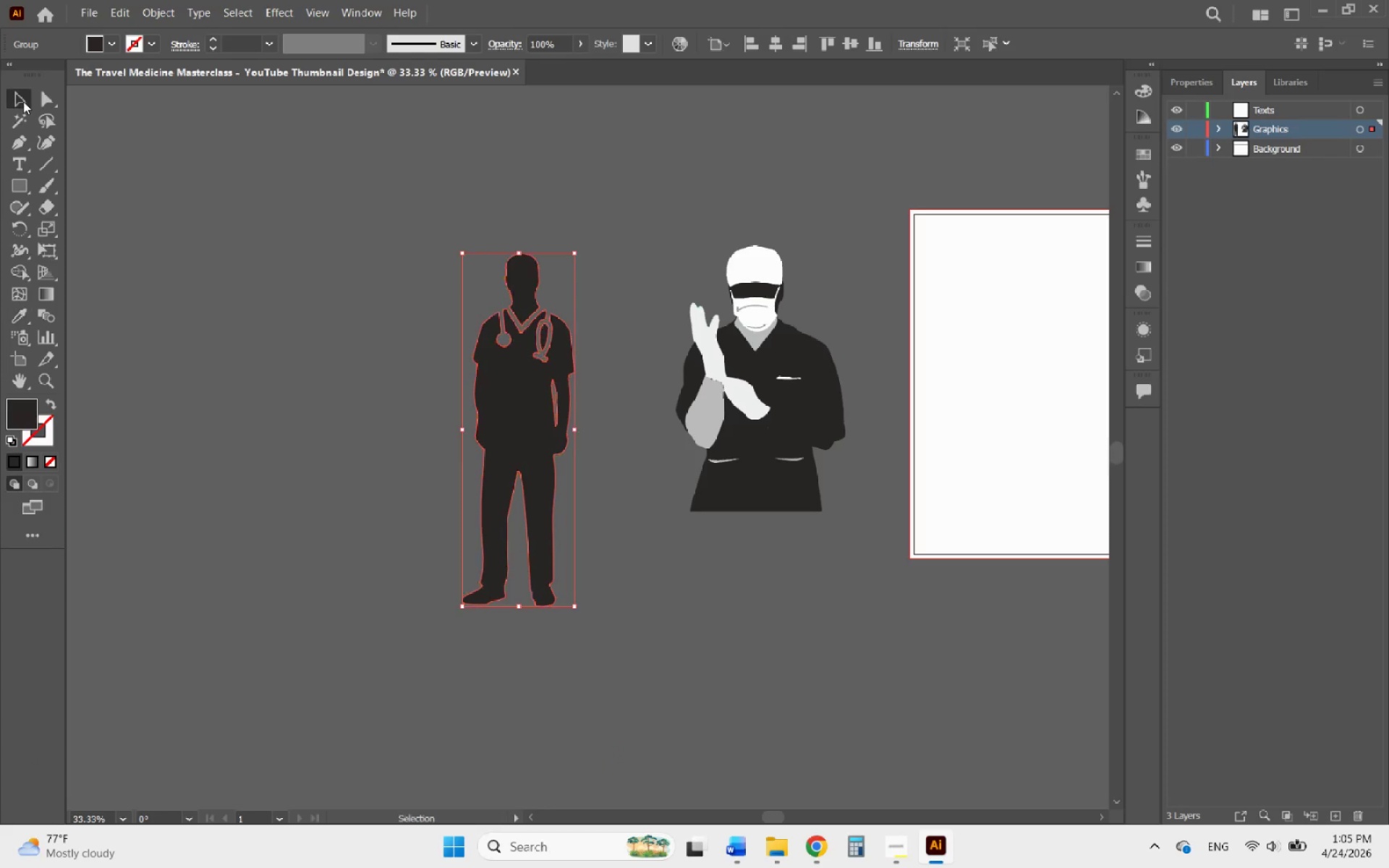 
double_click([448, 385])
 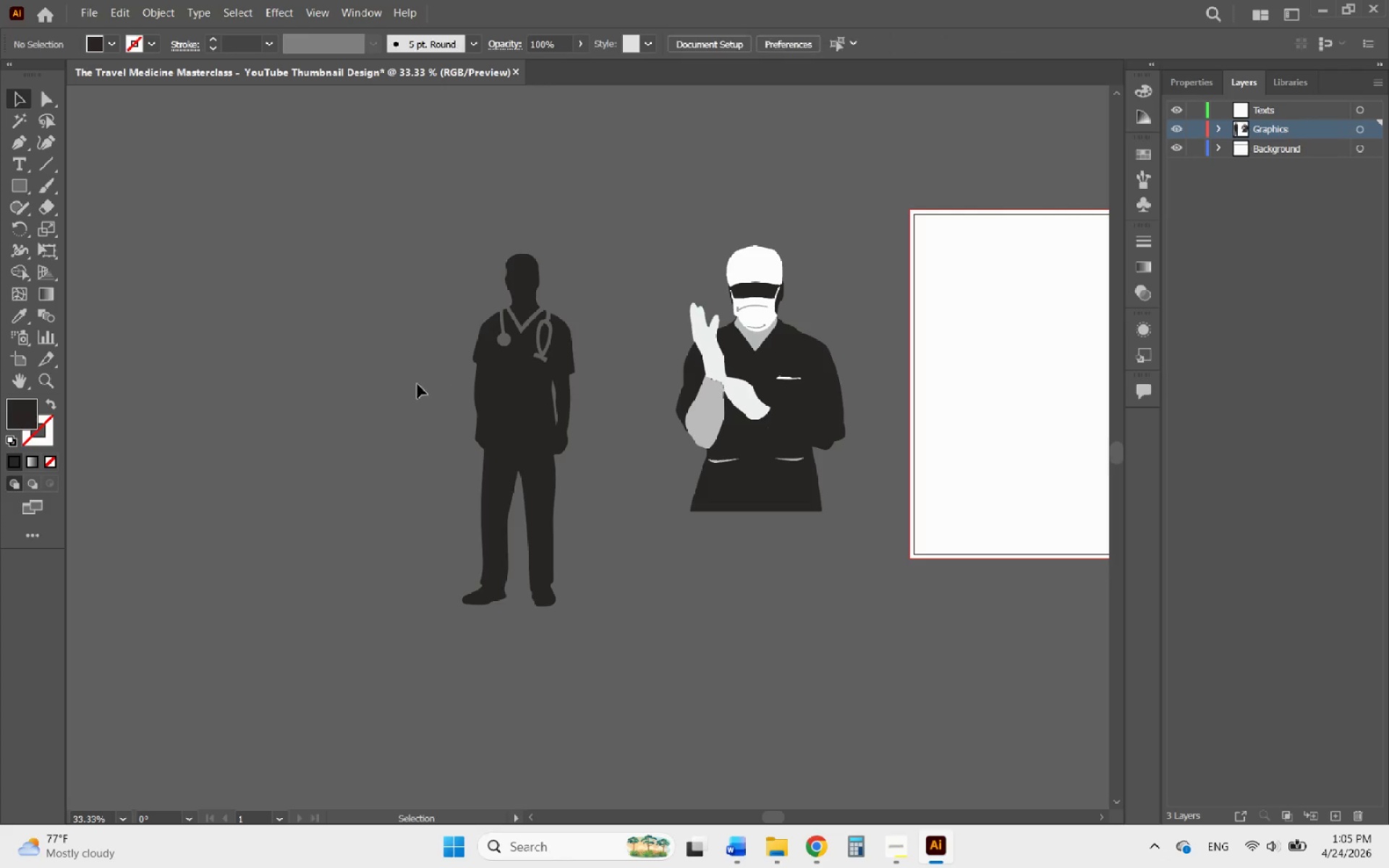 
hold_key(key=AltLeft, duration=0.55)
scroll: coordinate [316, 358], scroll_direction: down, amount: 2.0
 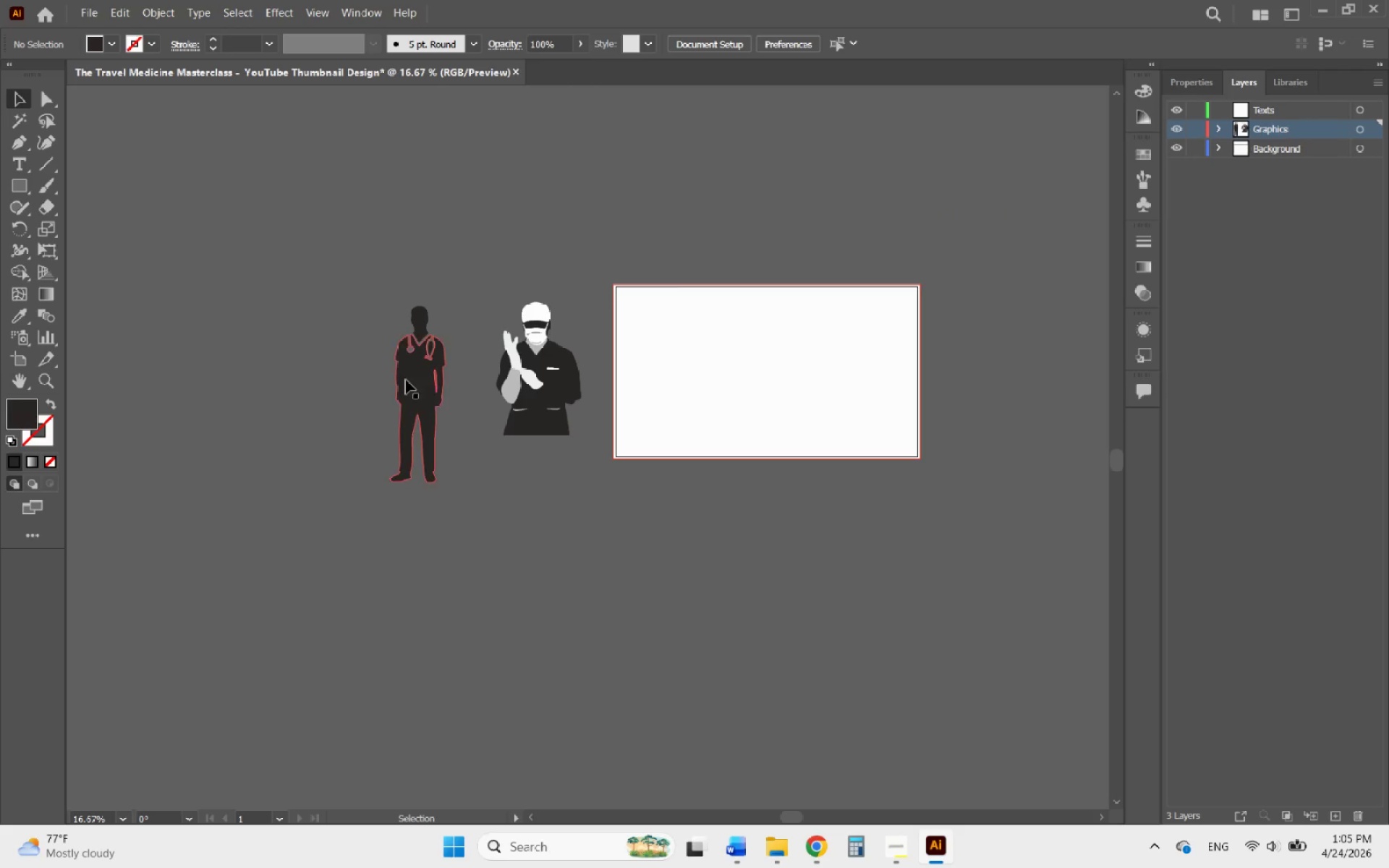 
left_click_drag(start_coordinate=[418, 382], to_coordinate=[864, 422])
 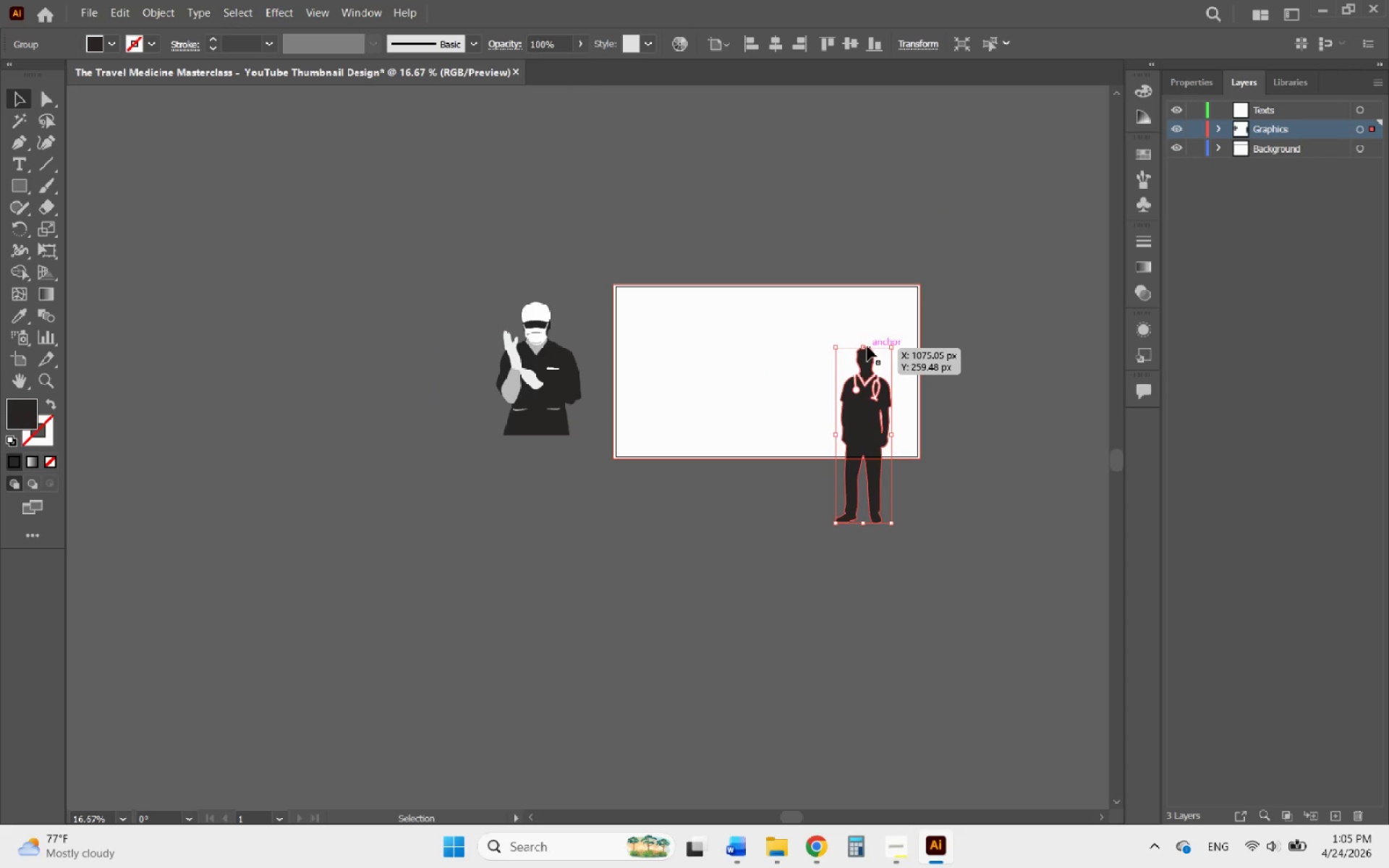 
hold_key(key=ShiftLeft, duration=2.27)
left_click_drag(start_coordinate=[865, 347], to_coordinate=[896, 261])
 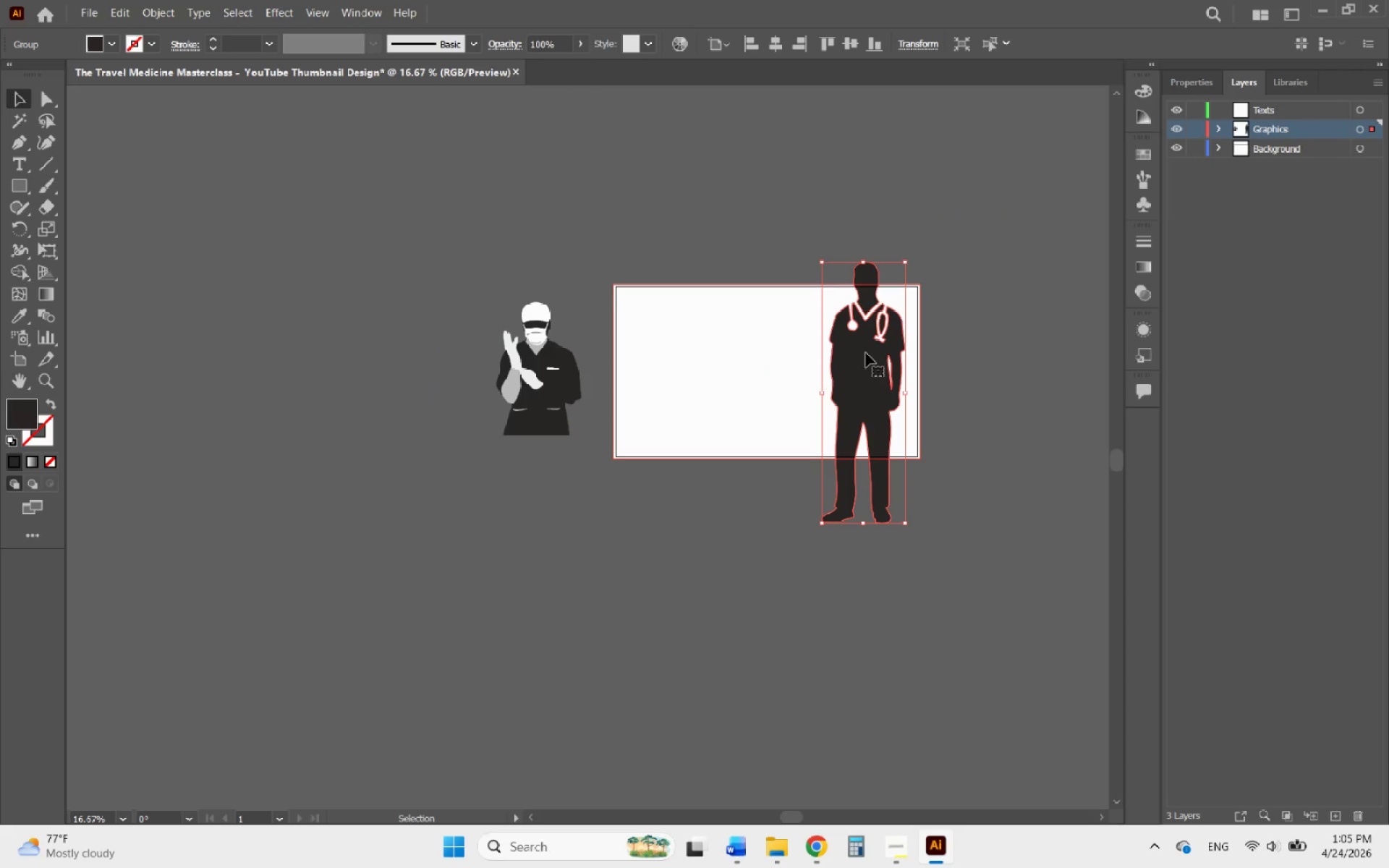 
left_click_drag(start_coordinate=[866, 353], to_coordinate=[864, 402])
 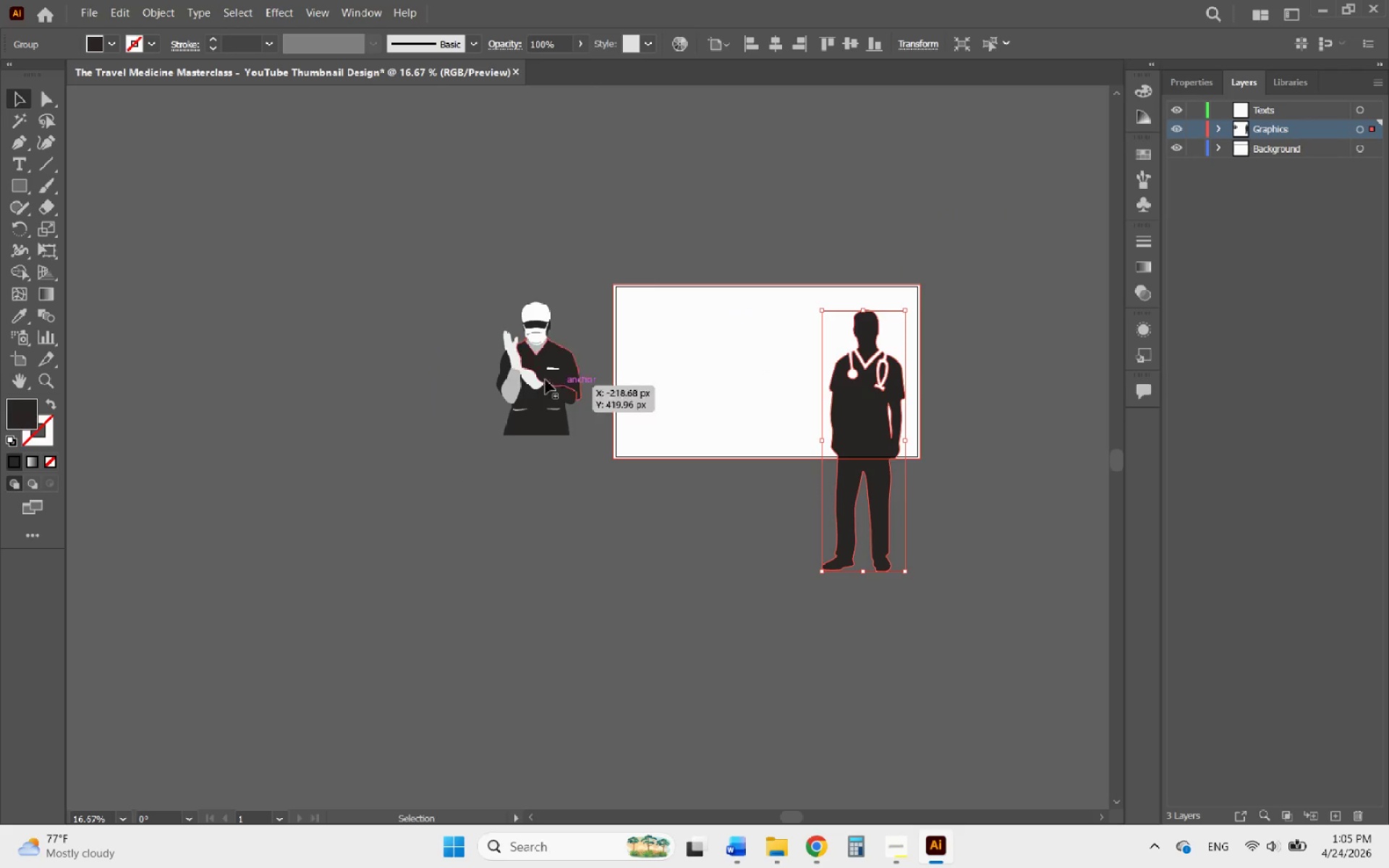 
hold_key(key=AltLeft, duration=1.11)
scroll: coordinate [480, 357], scroll_direction: up, amount: 2.0
 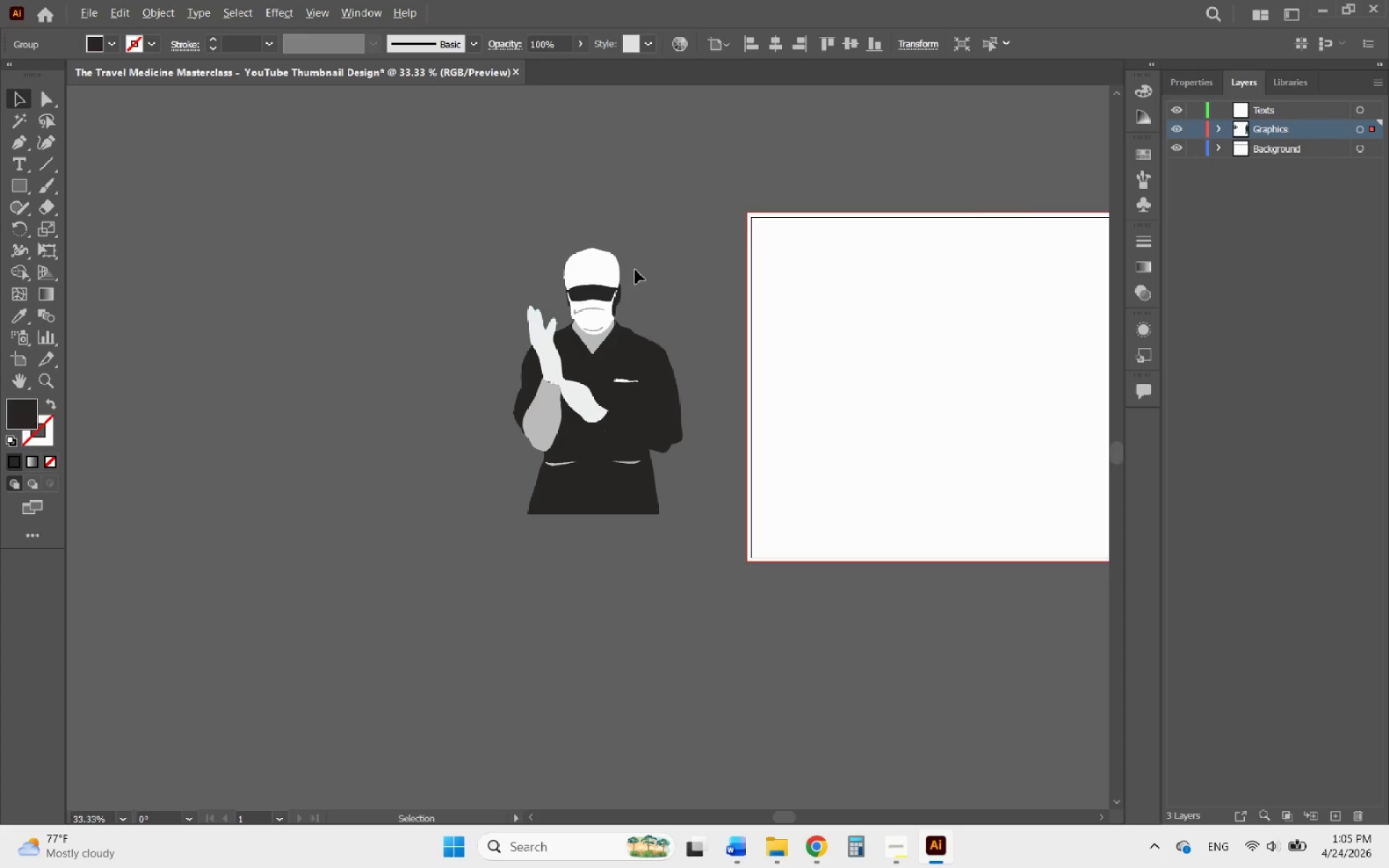 
left_click([596, 268])
 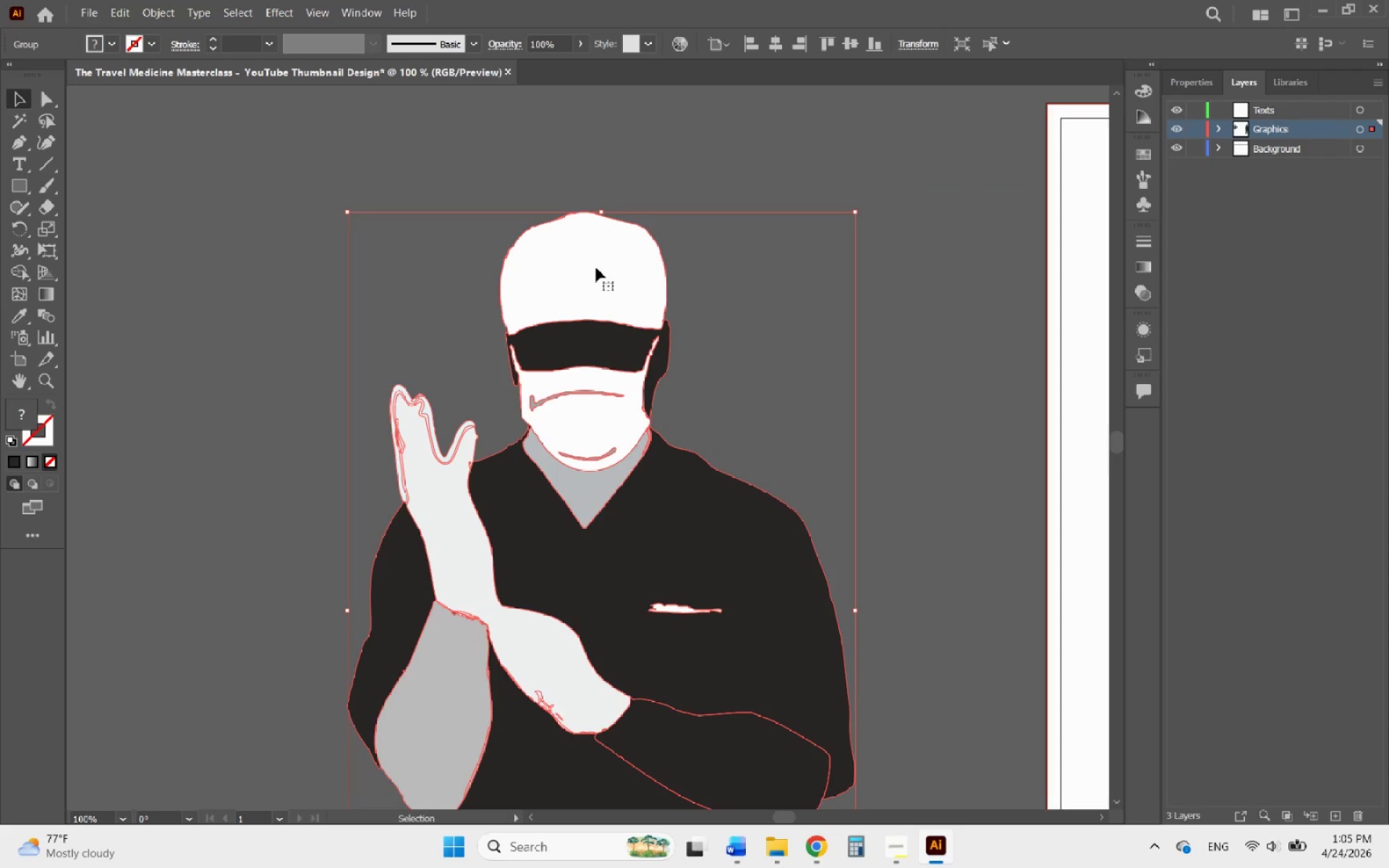 
scroll: coordinate [596, 268], scroll_direction: up, amount: 3.0
 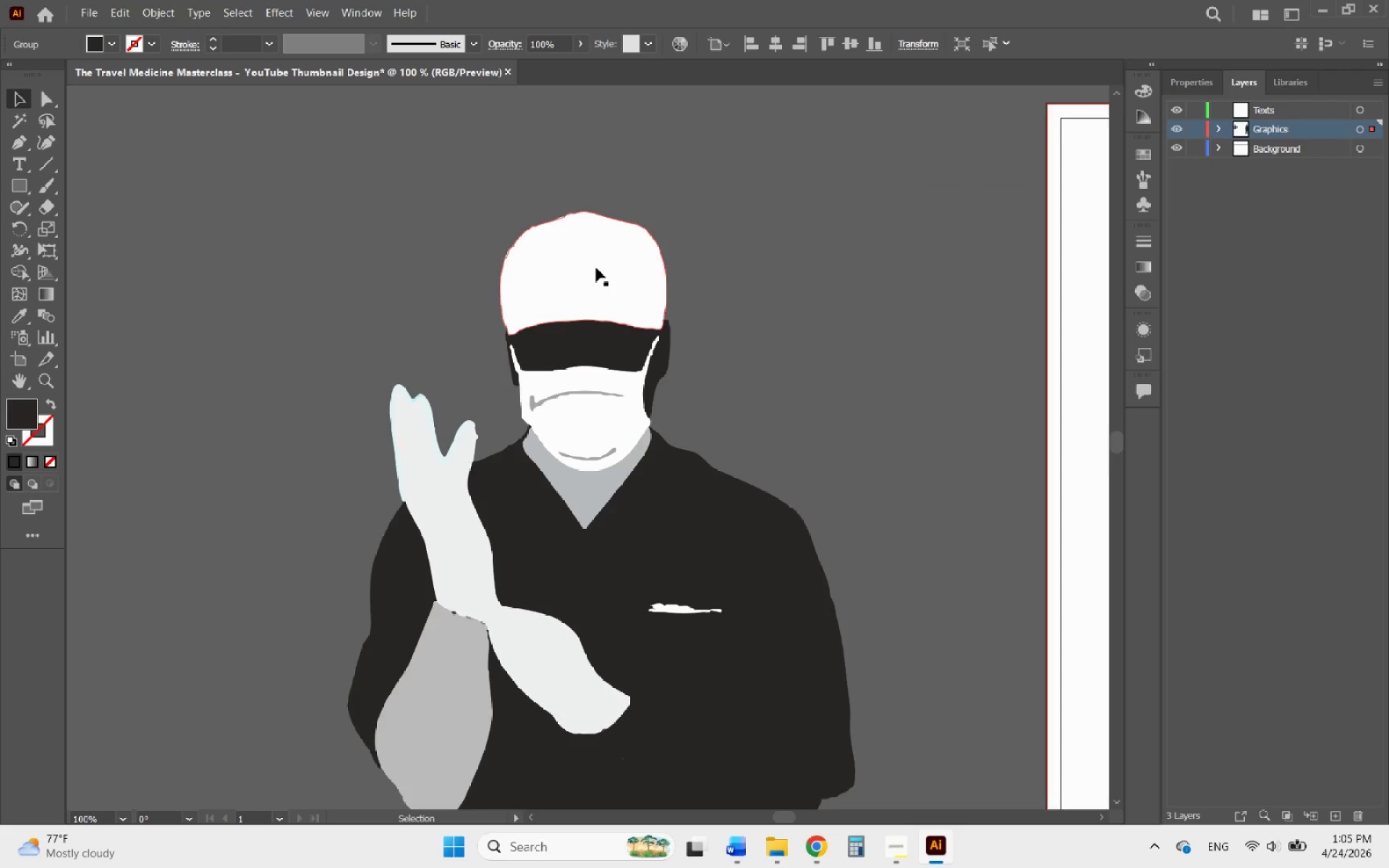 
hold_key(key=AltLeft, duration=1.05)
scroll: coordinate [596, 268], scroll_direction: down, amount: 3.0
 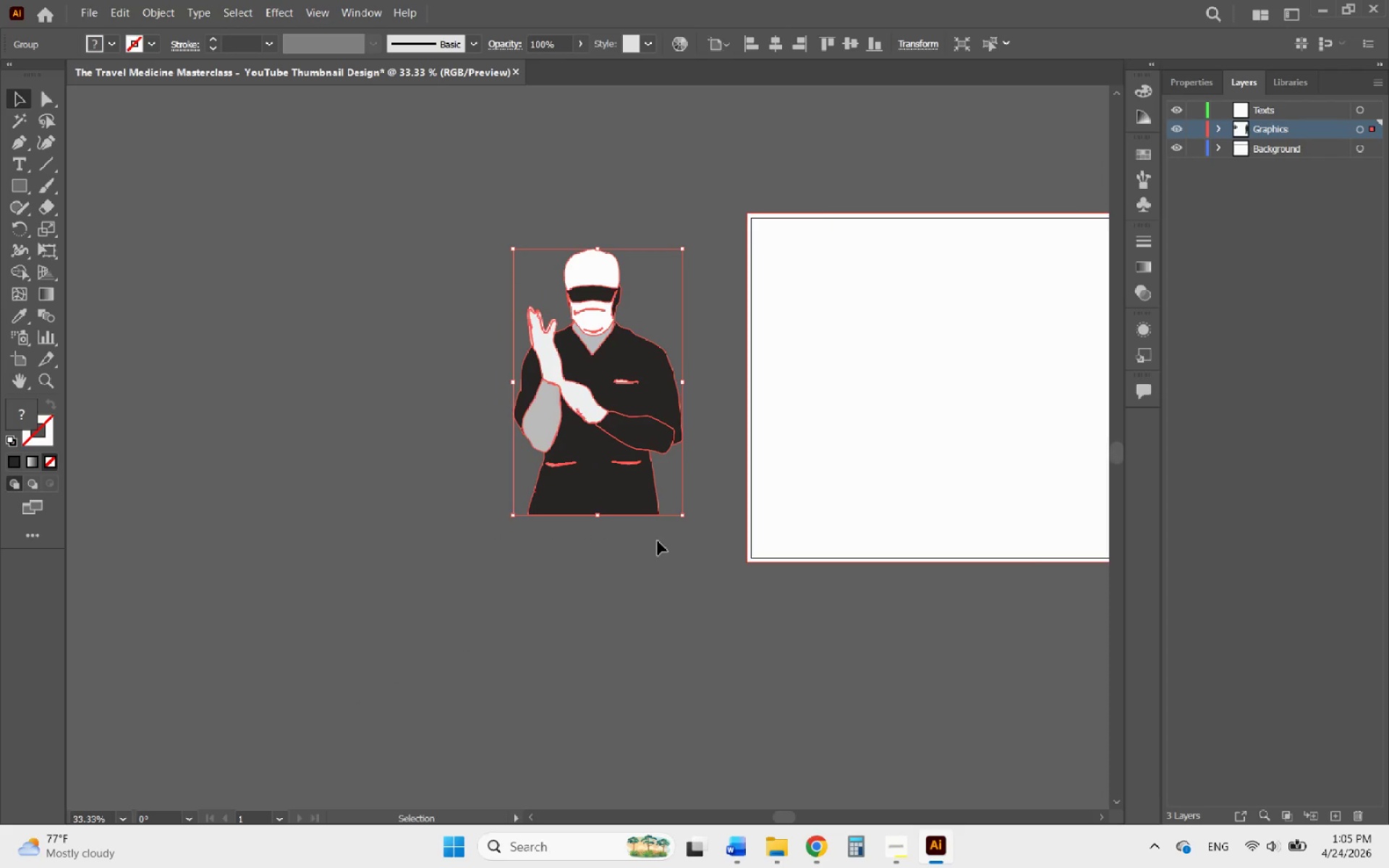 
left_click([637, 555])
 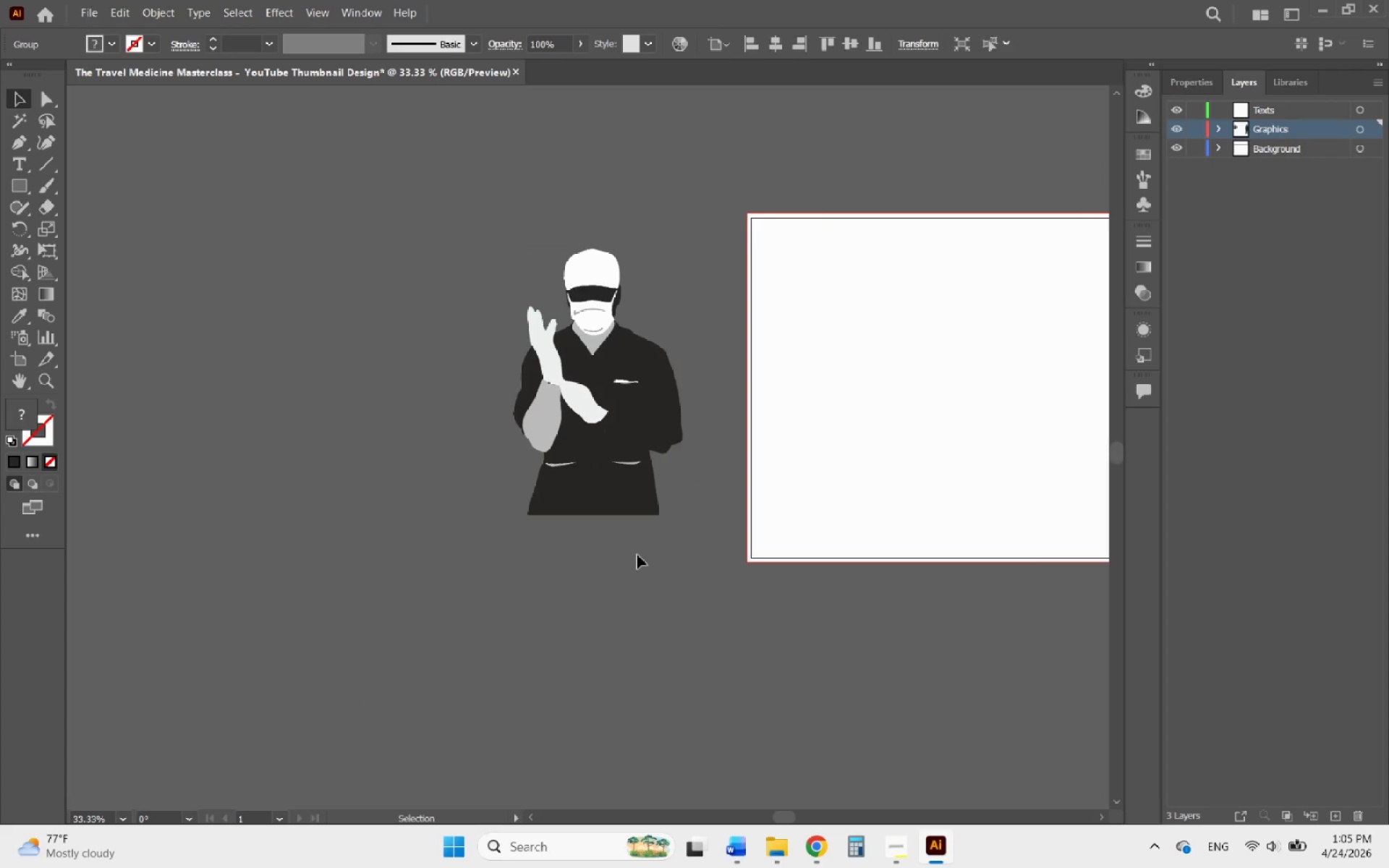 
hold_key(key=AltLeft, duration=1.83)
scroll: coordinate [177, 426], scroll_direction: down, amount: 3.0
 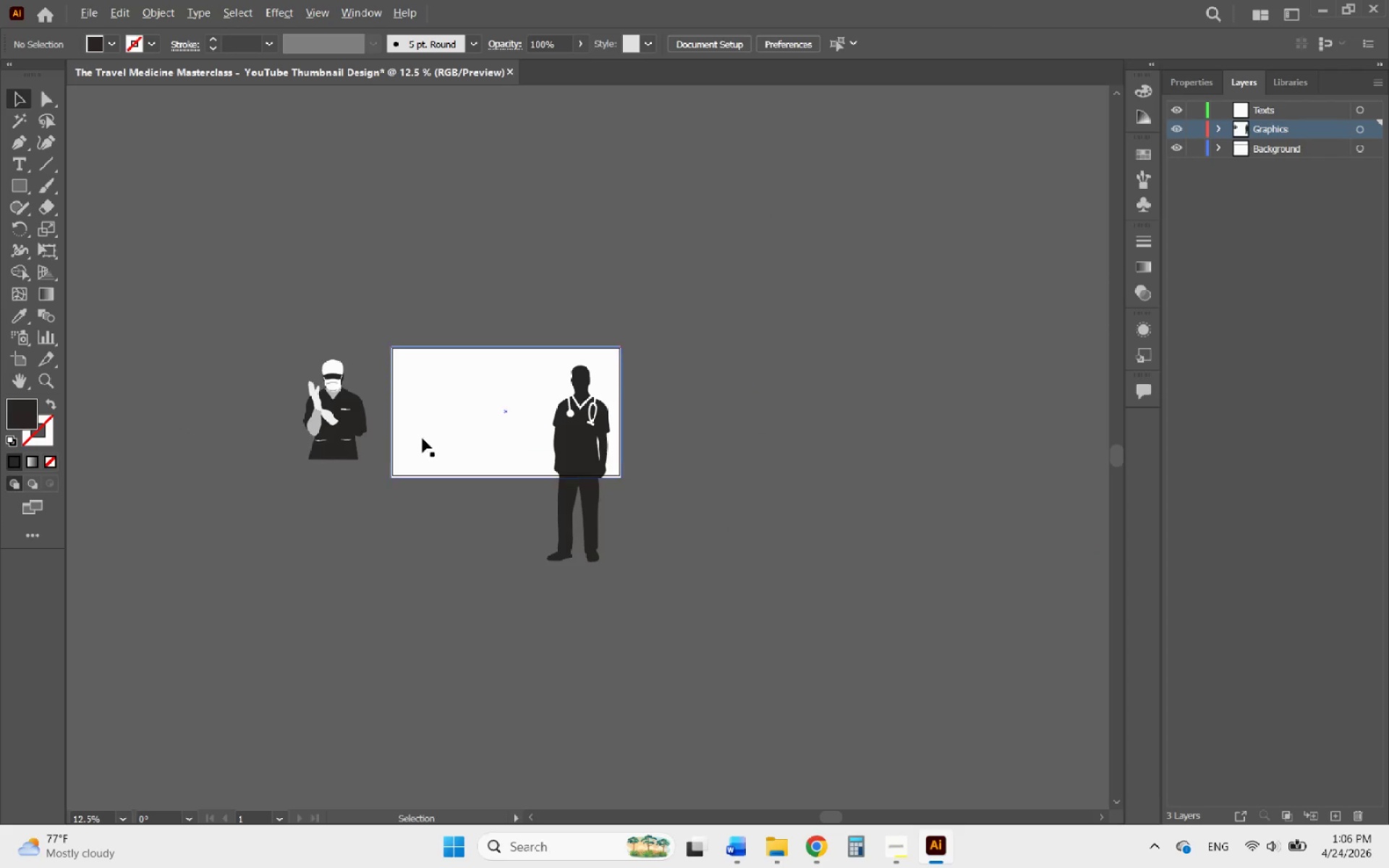 
scroll: coordinate [545, 424], scroll_direction: up, amount: 1.0
 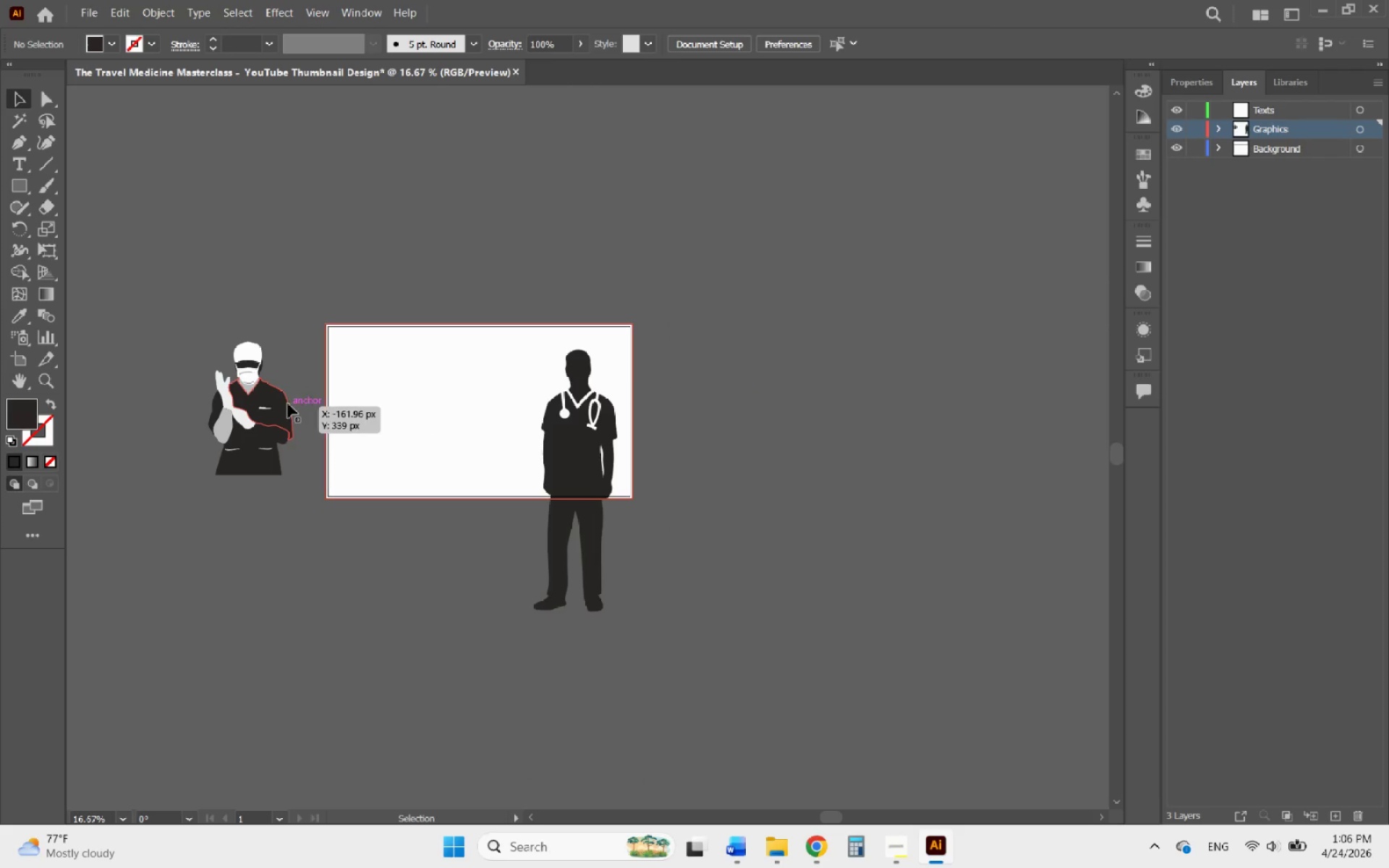 
left_click_drag(start_coordinate=[273, 405], to_coordinate=[769, 439])
 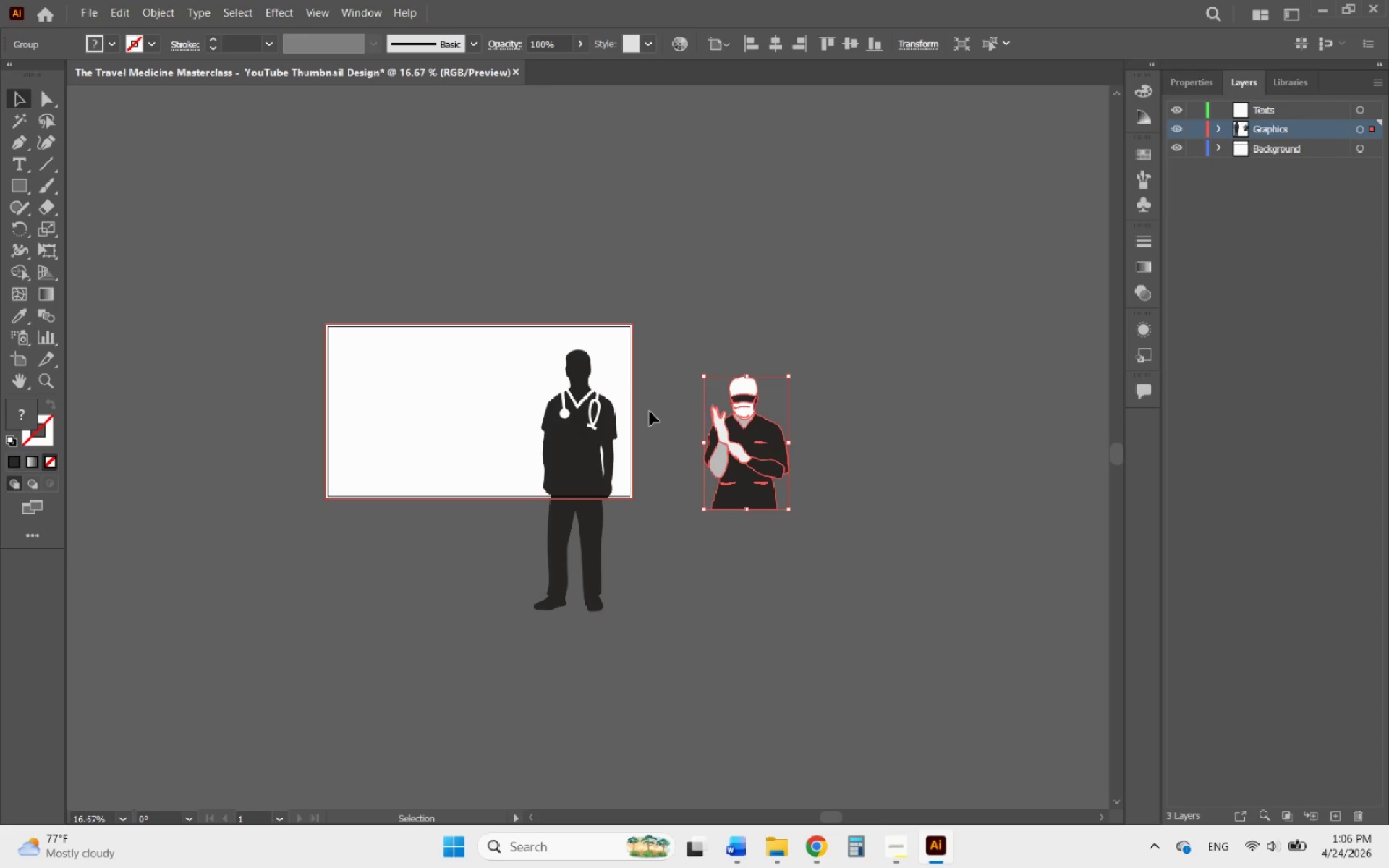 
hold_key(key=AltLeft, duration=0.38)
scroll: coordinate [535, 405], scroll_direction: up, amount: 2.0
 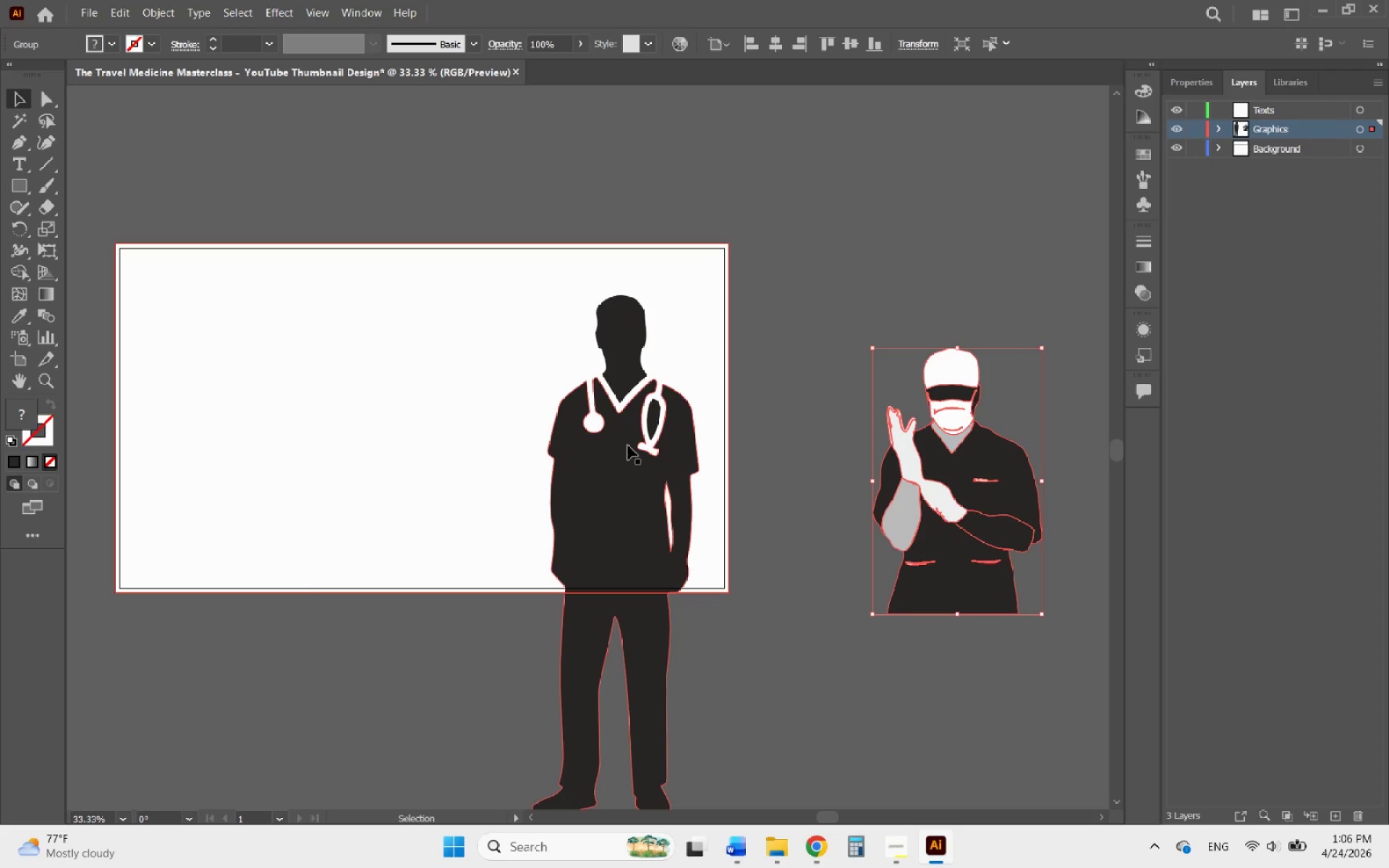 
left_click([630, 446])
 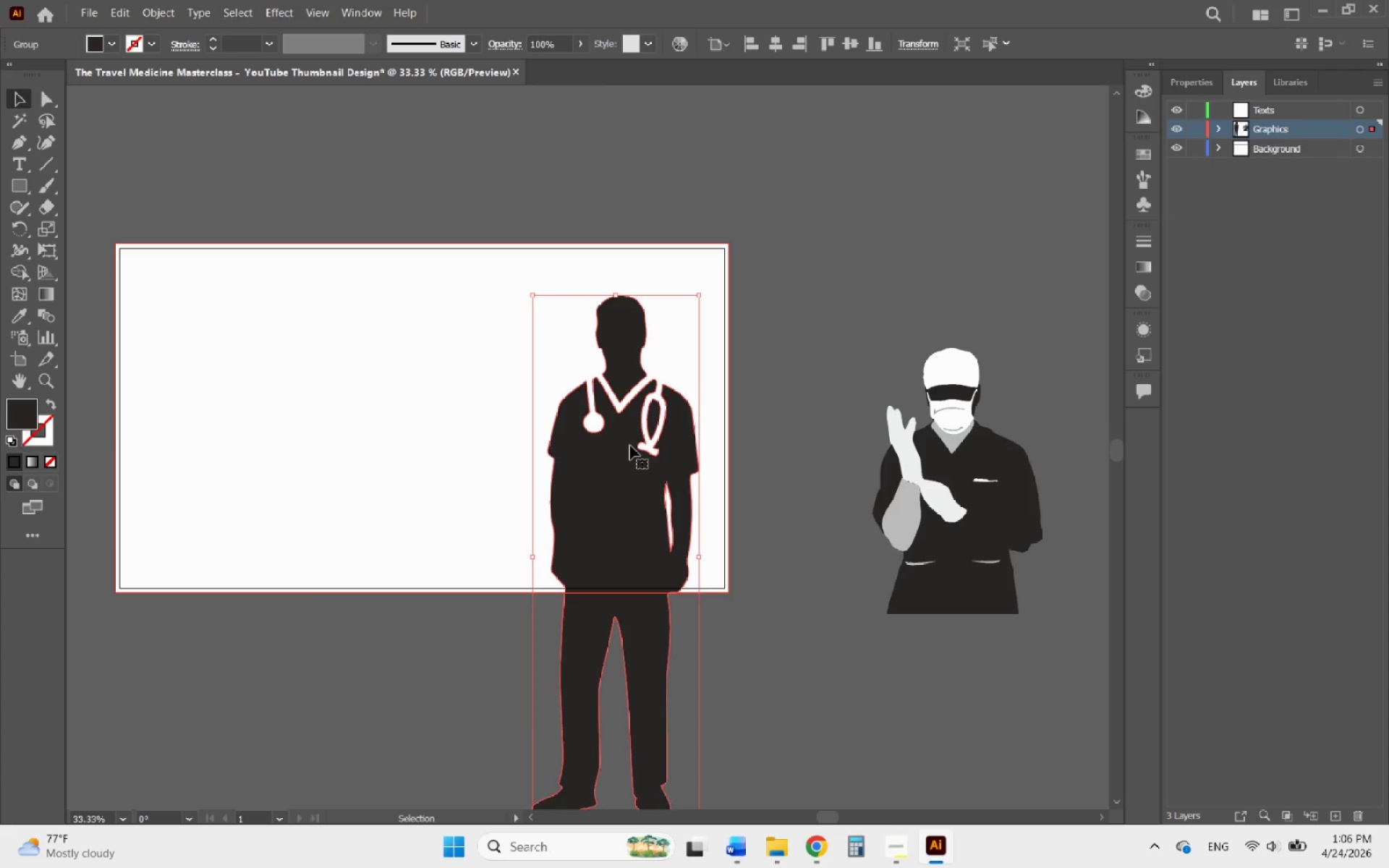 
scroll: coordinate [624, 535], scroll_direction: down, amount: 14.0
 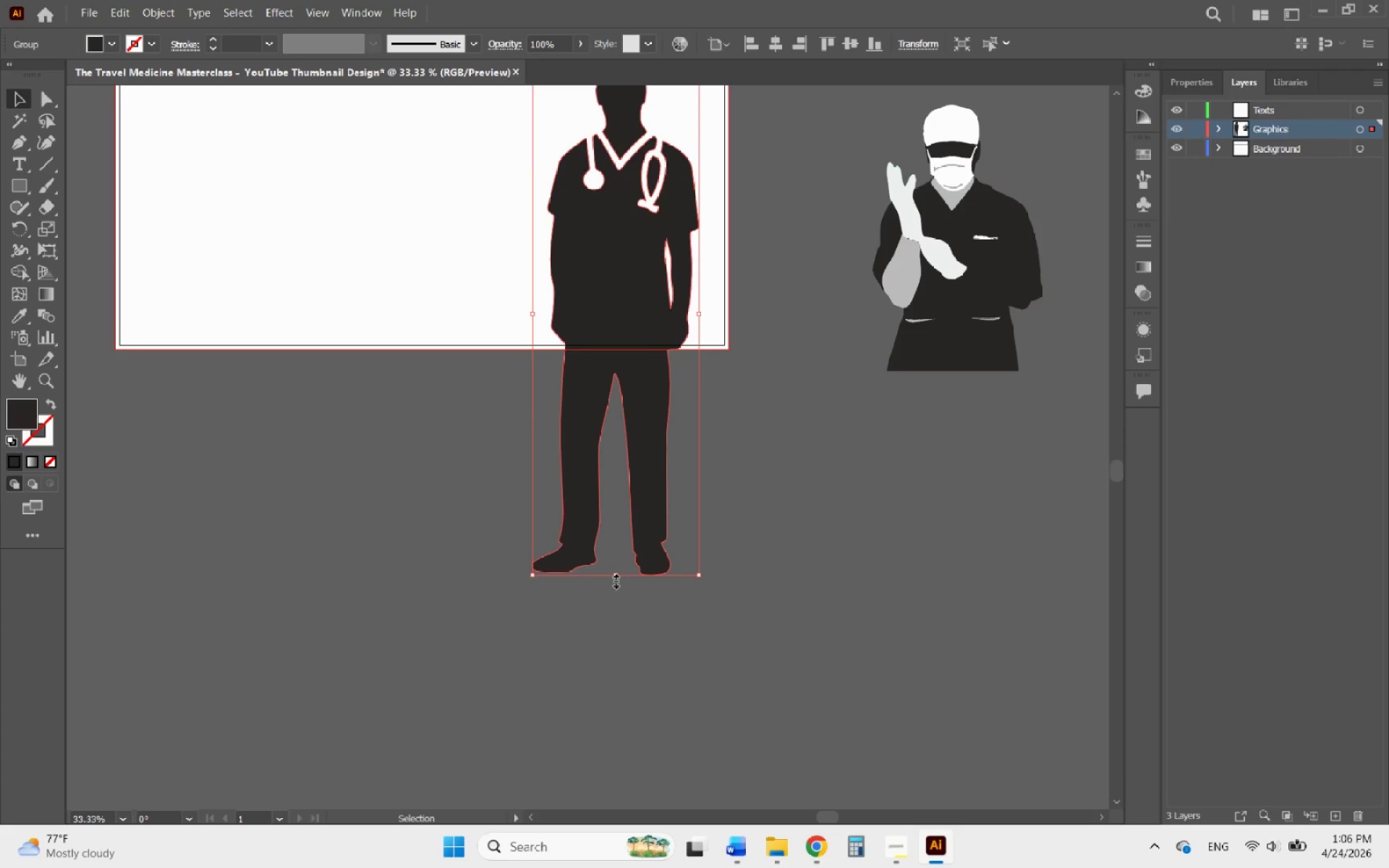 
hold_key(key=ShiftLeft, duration=1.98)
left_click_drag(start_coordinate=[614, 579], to_coordinate=[620, 803])
 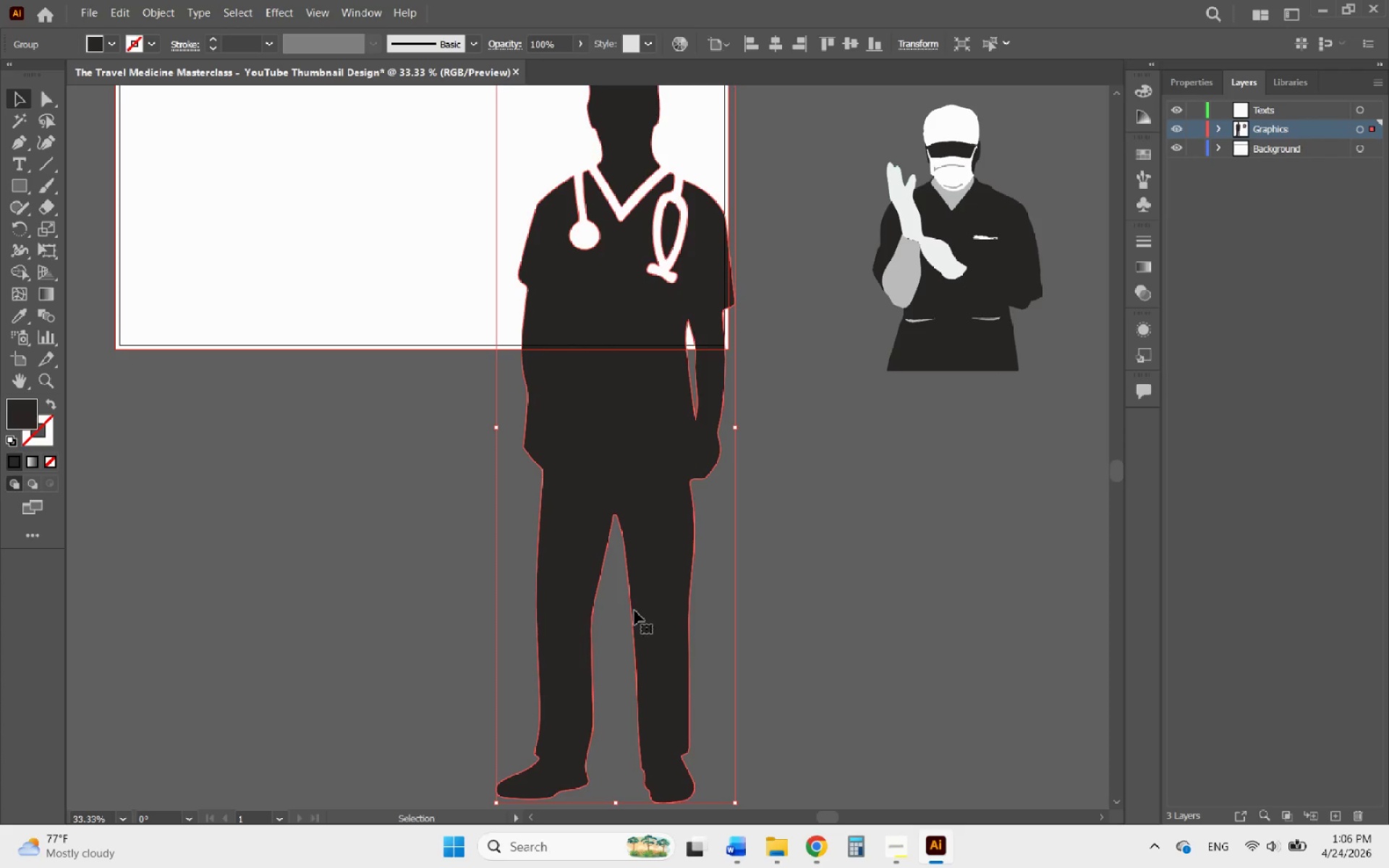 
hold_key(key=AltLeft, duration=0.89)
scroll: coordinate [634, 610], scroll_direction: down, amount: 1.0
 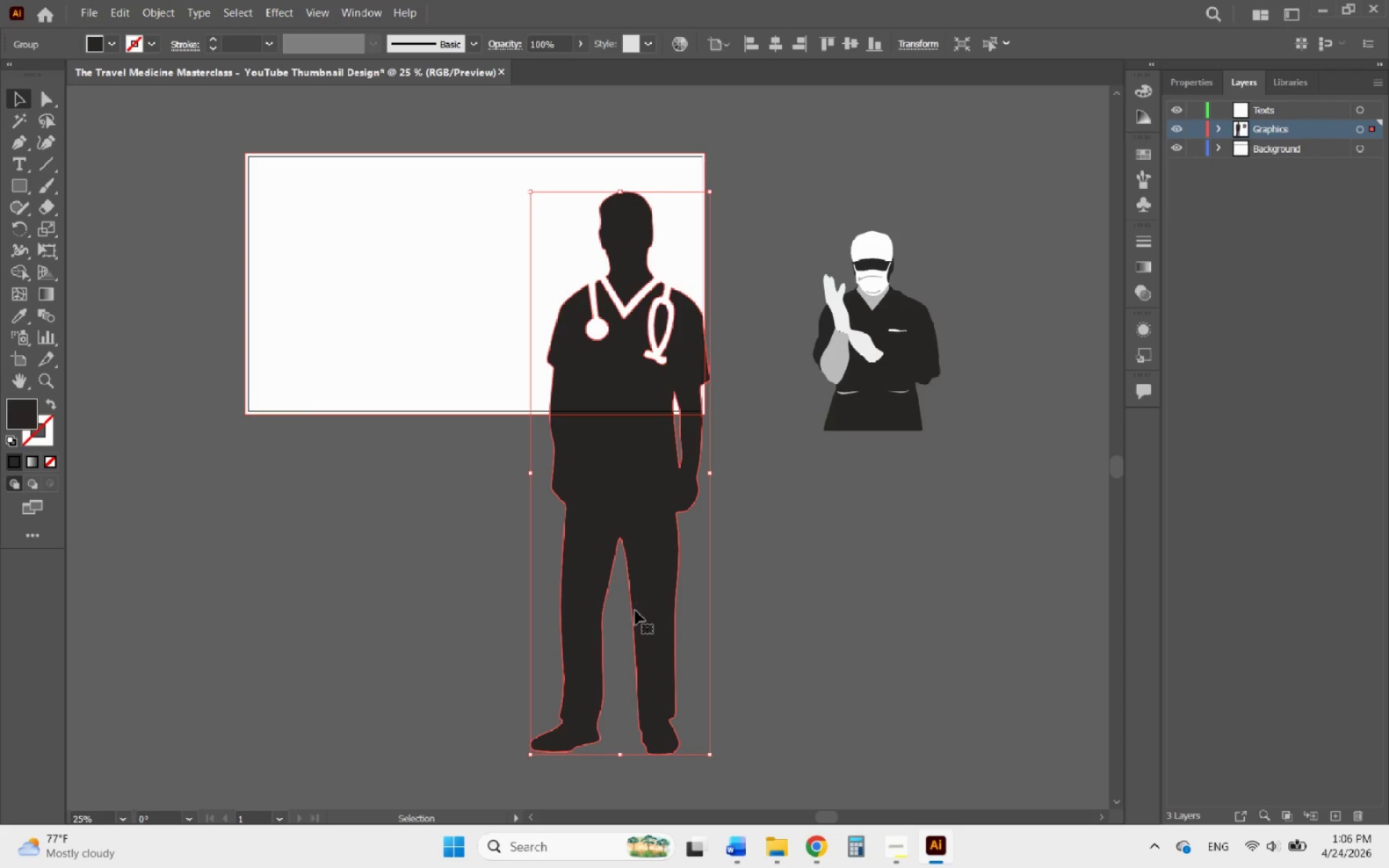 
hold_key(key=AltLeft, duration=3.16)
scroll: coordinate [556, 215], scroll_direction: up, amount: 2.0
 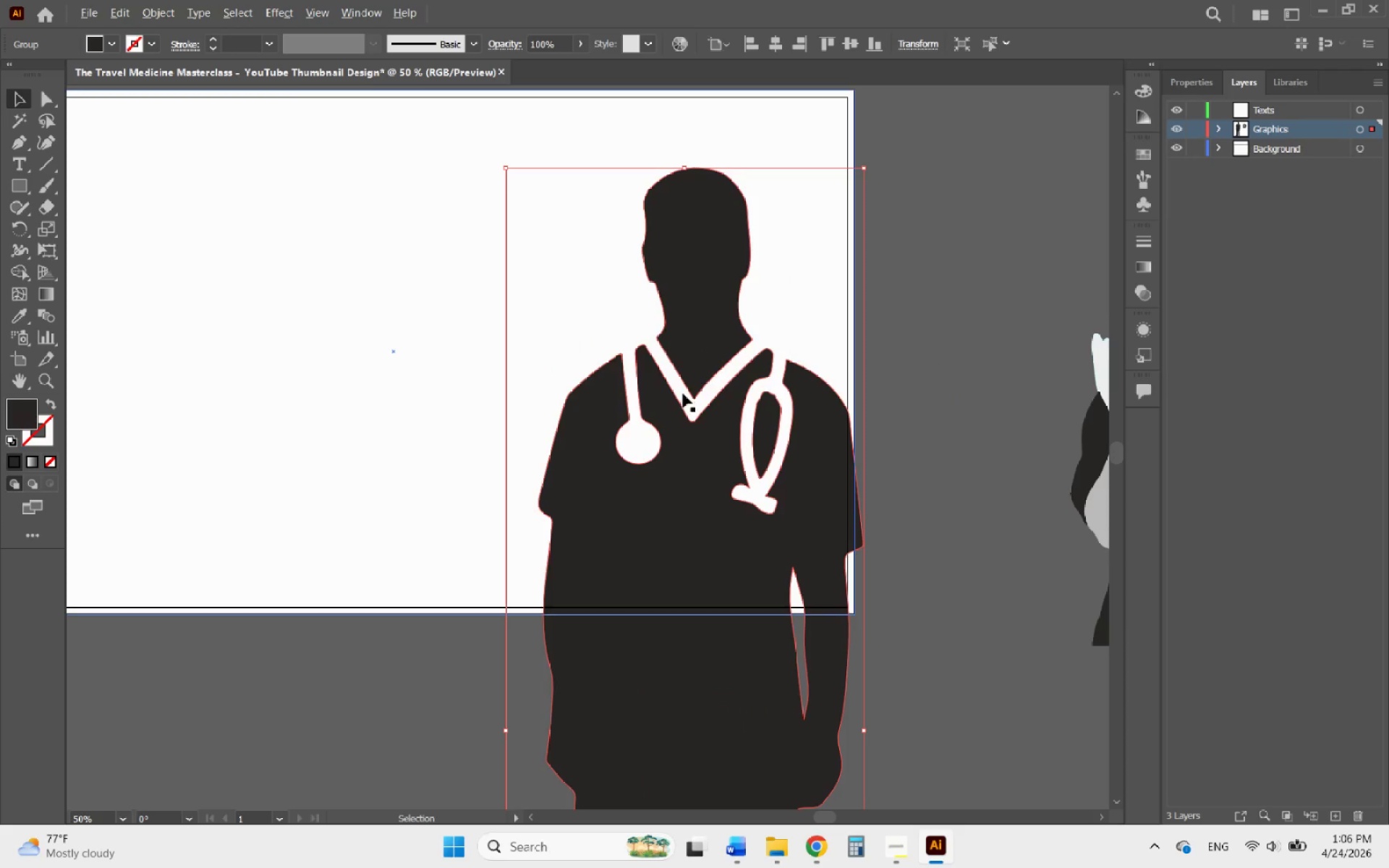 
scroll: coordinate [718, 503], scroll_direction: down, amount: 2.0
 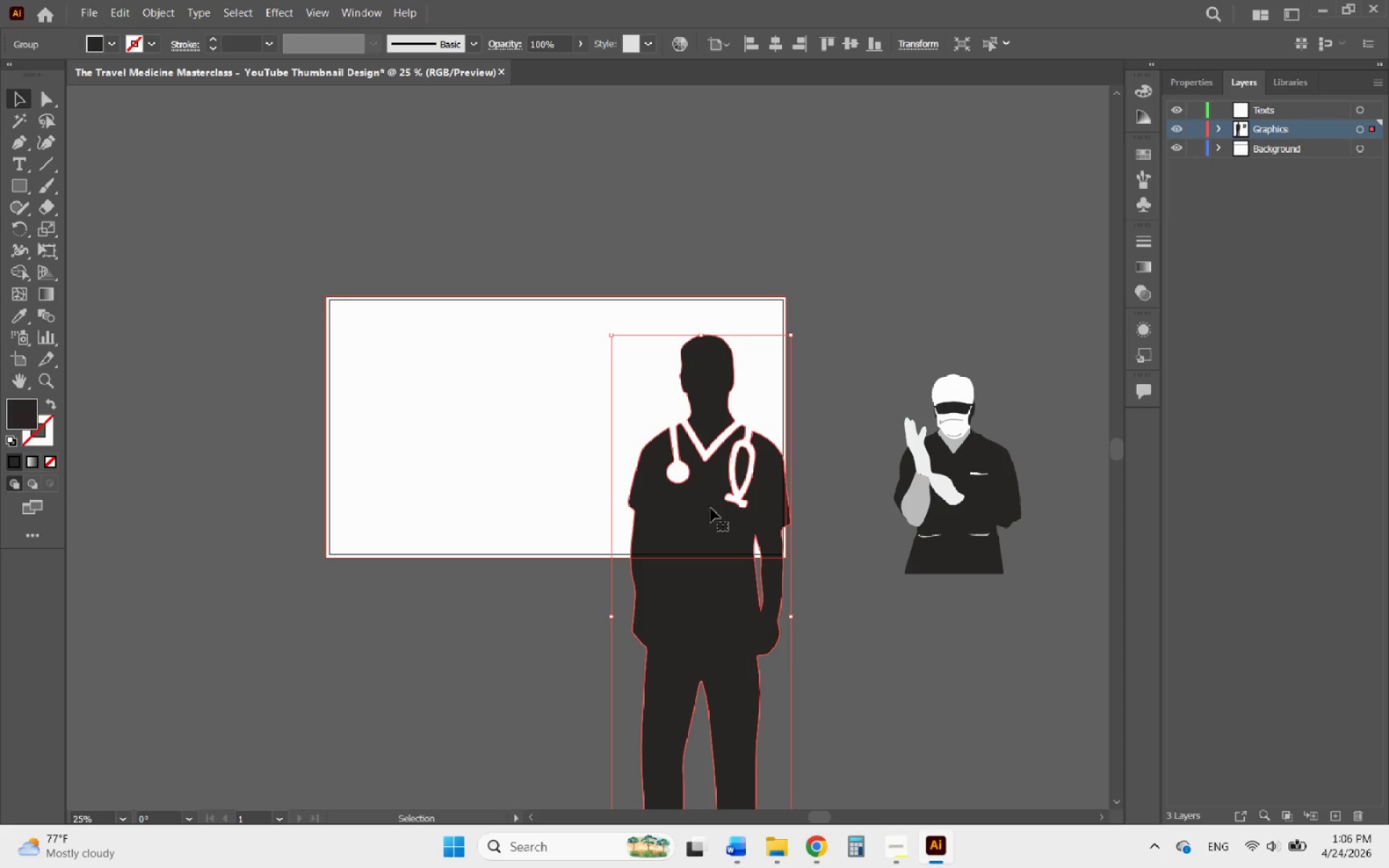 
left_click_drag(start_coordinate=[710, 508], to_coordinate=[685, 485])
 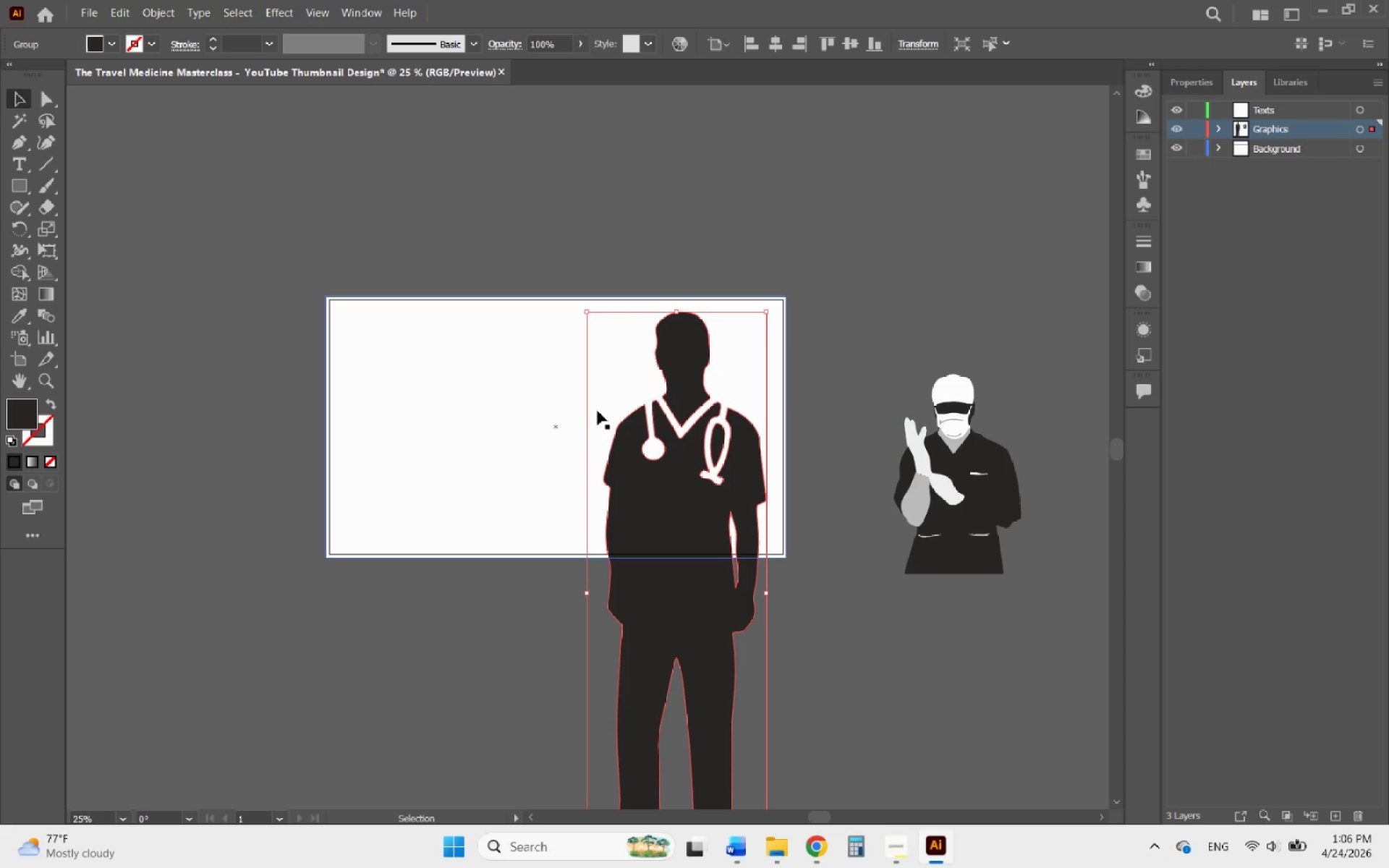 
left_click([570, 409])
 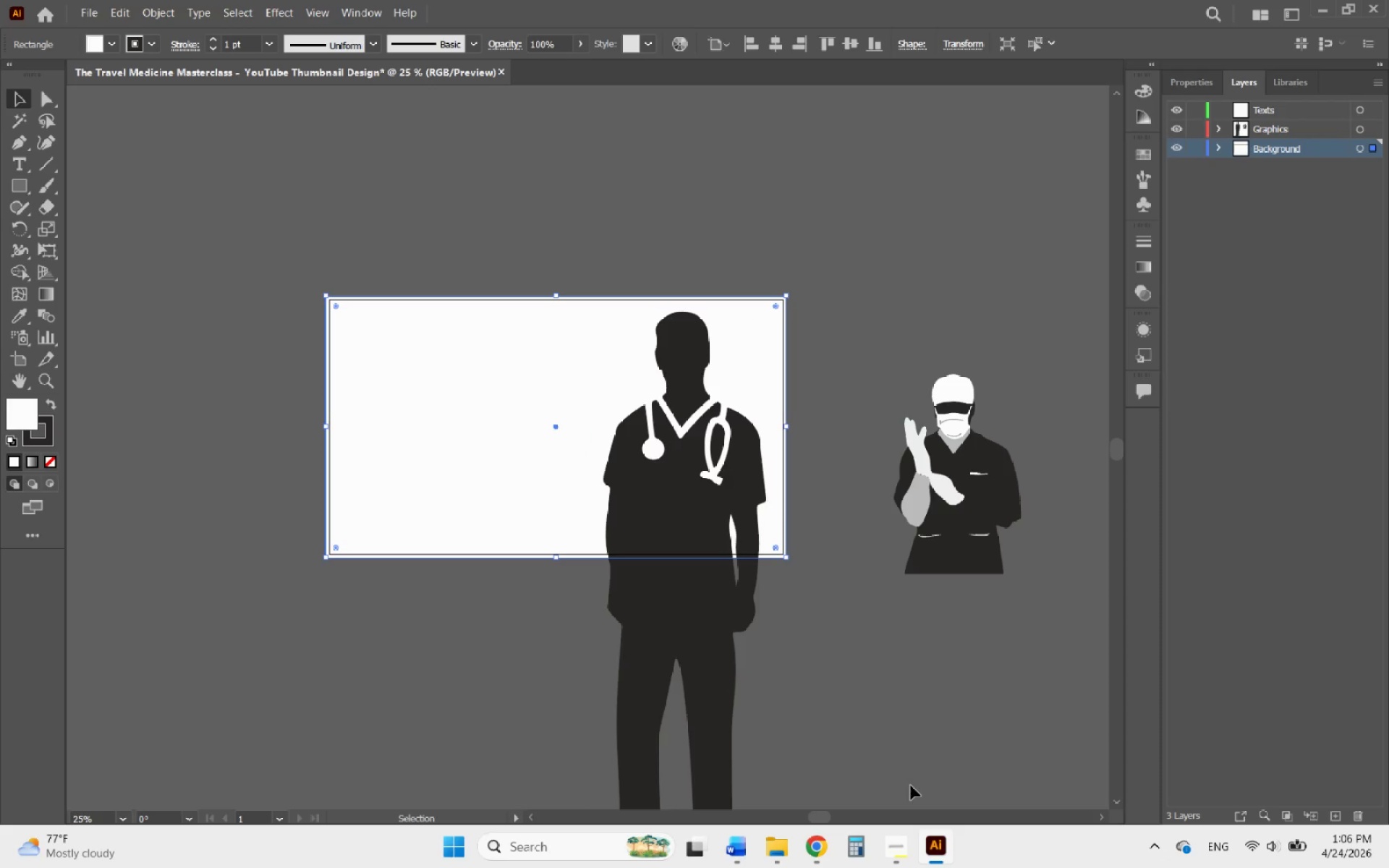 
left_click([888, 839])